 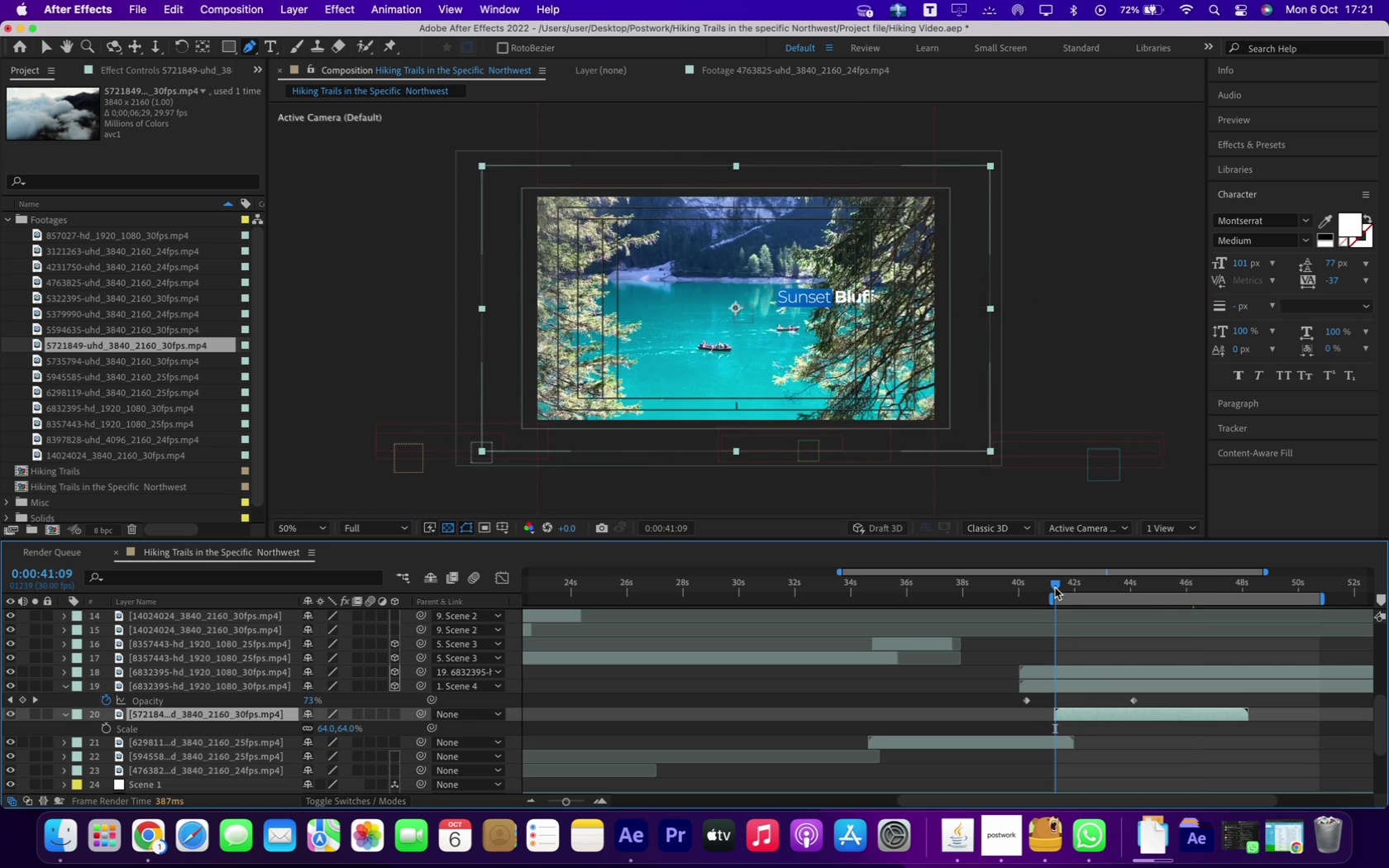 
key(B)
 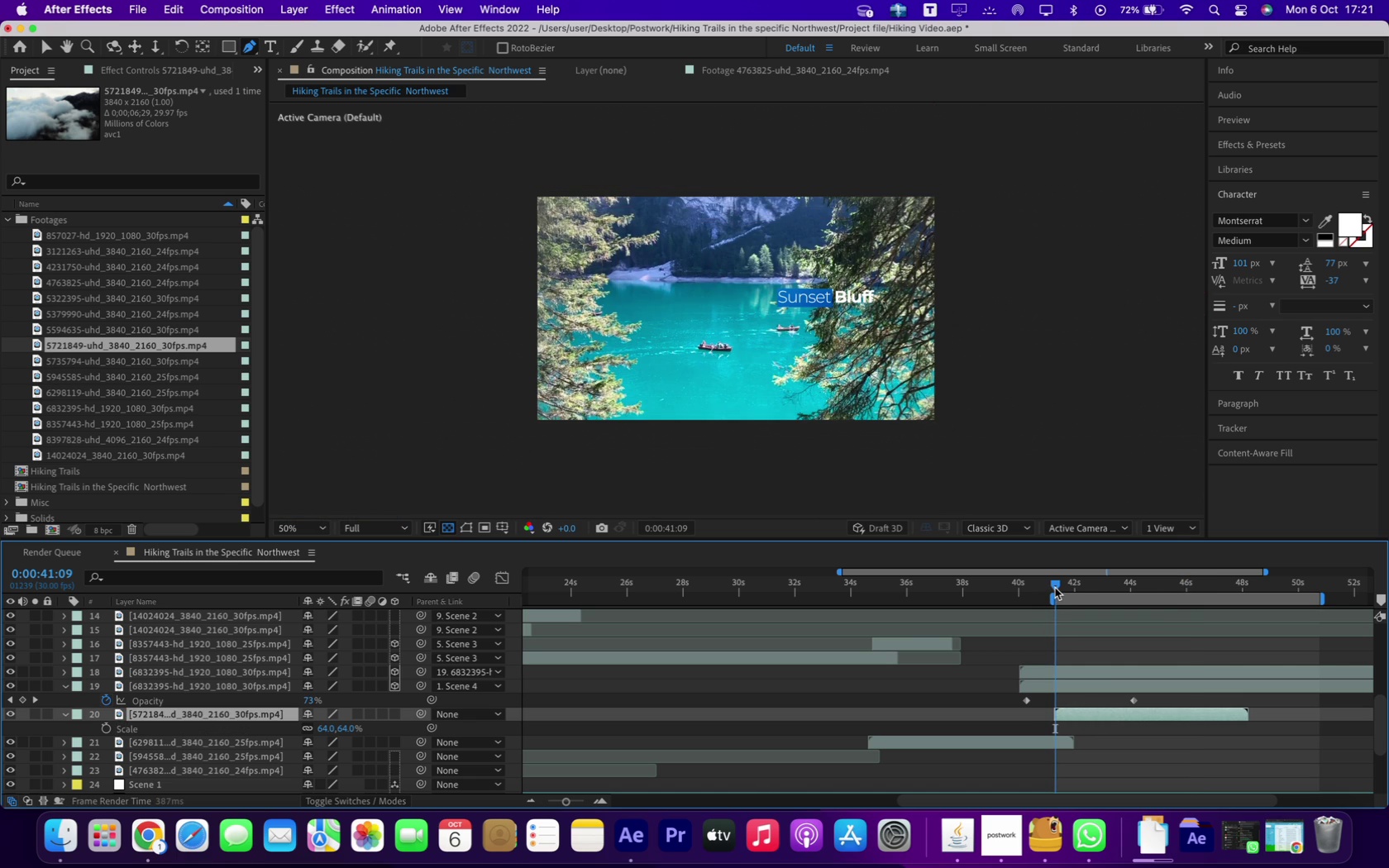 
key(Space)
 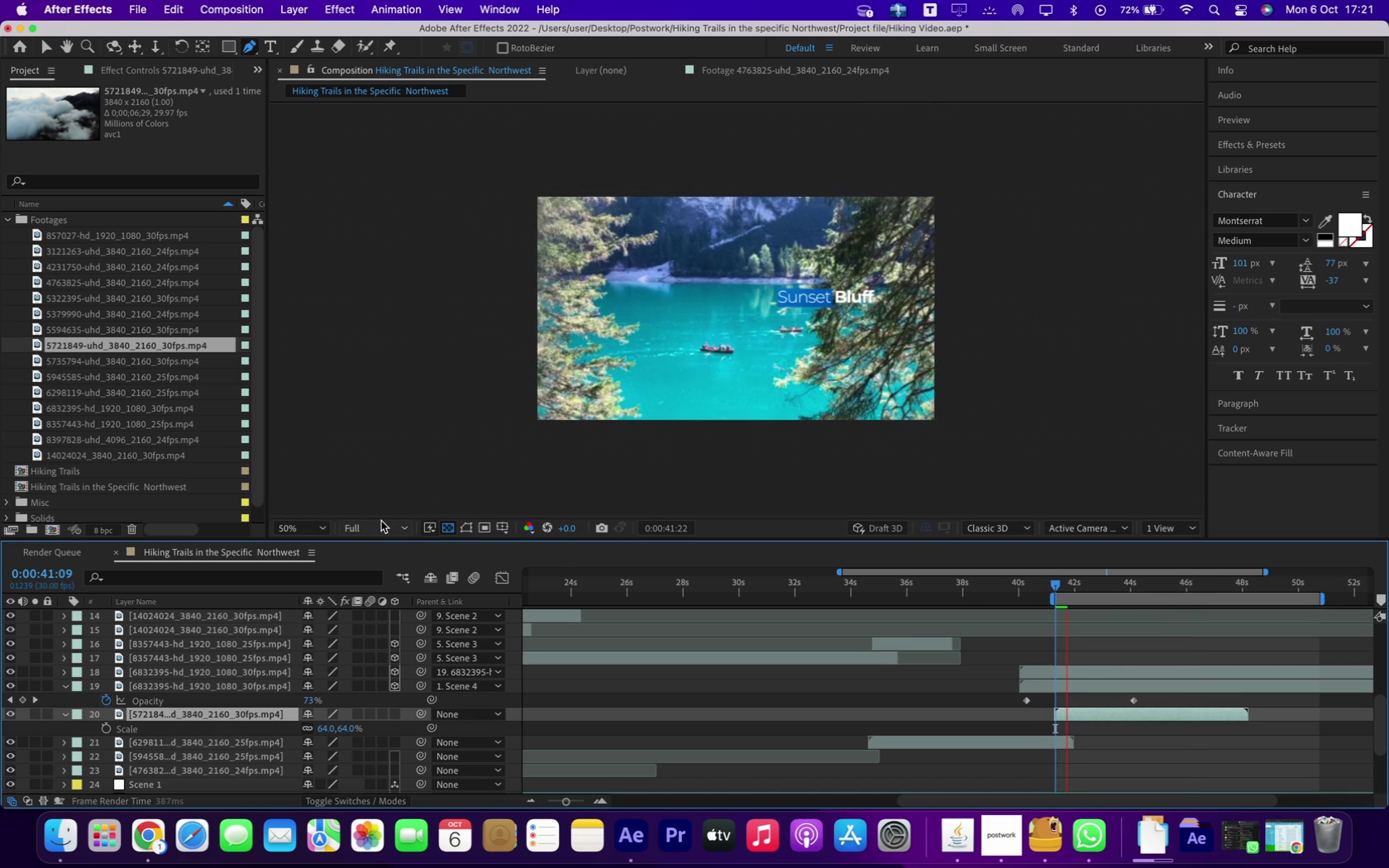 
left_click([381, 523])
 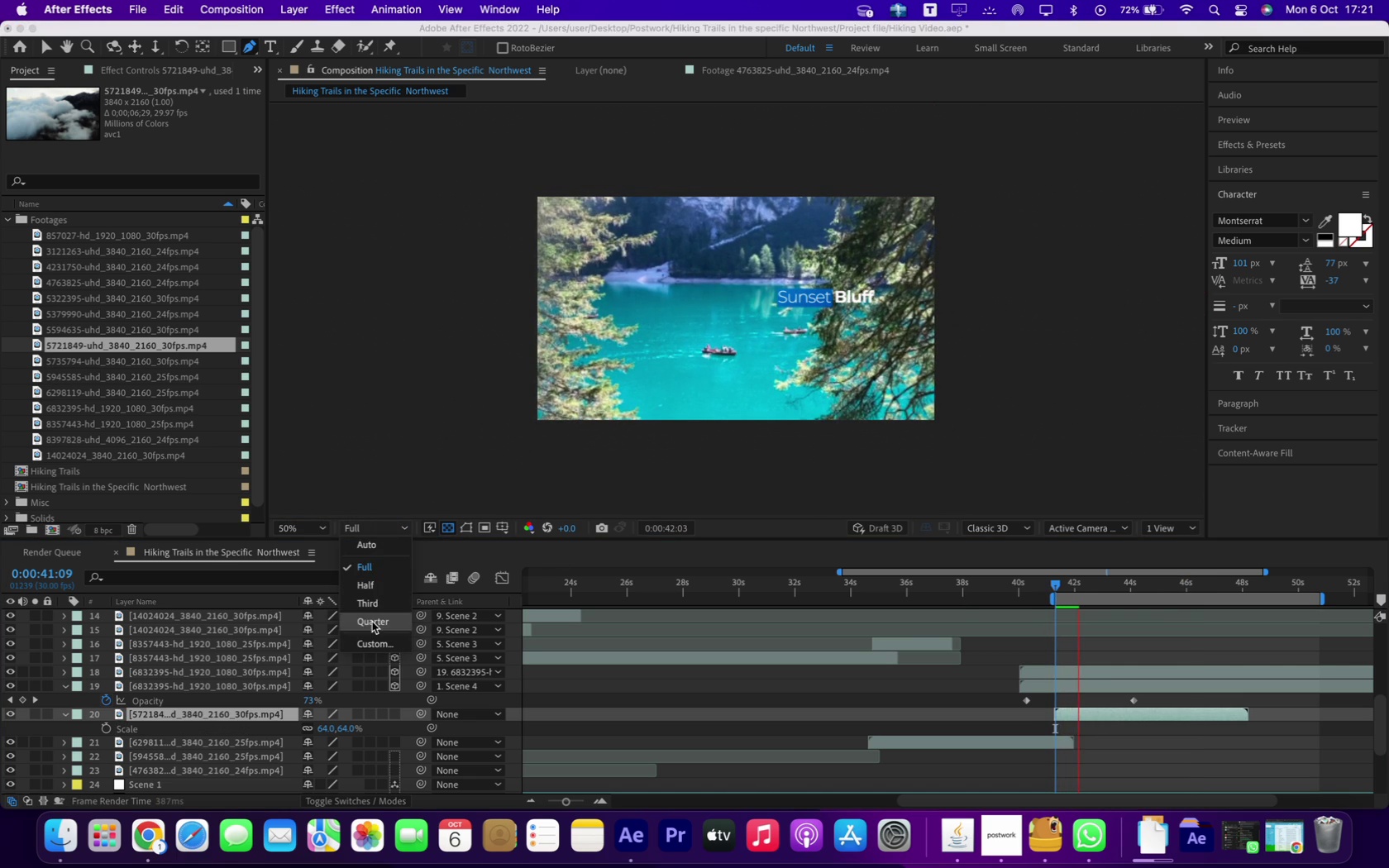 
left_click([372, 622])